 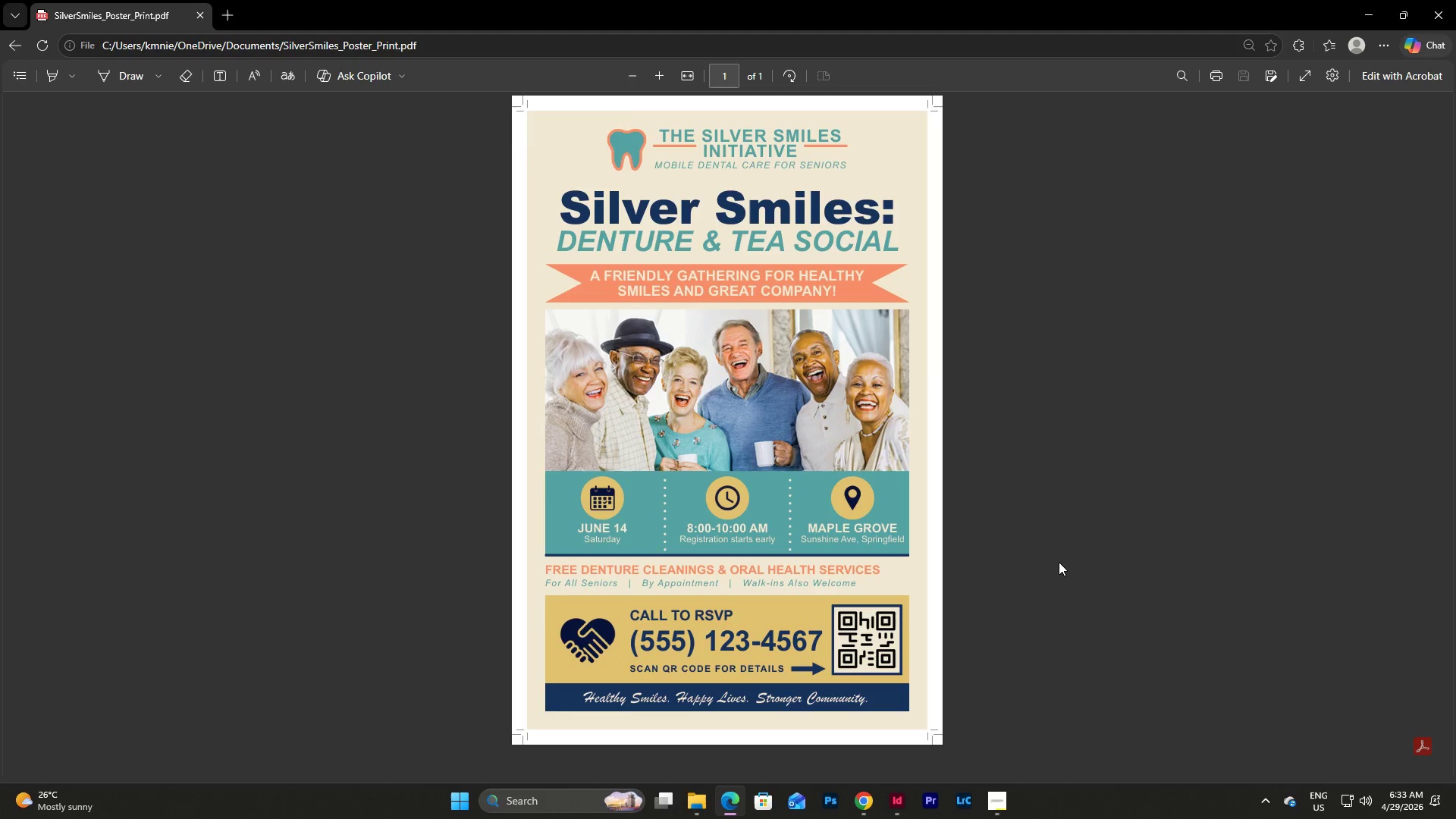 
scroll: coordinate [1003, 526], scroll_direction: up, amount: 3.0
 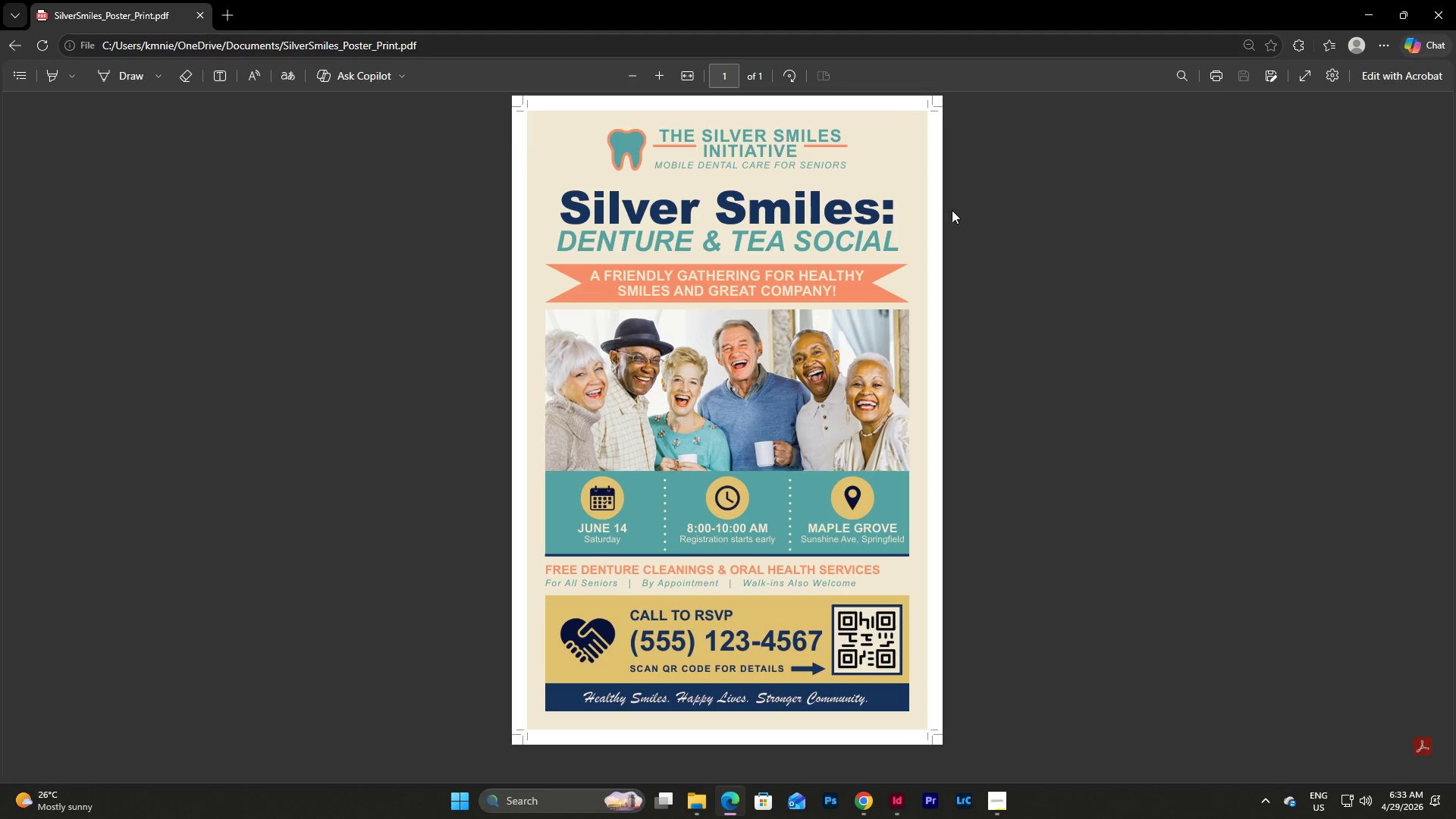 
left_click([1450, 0])
 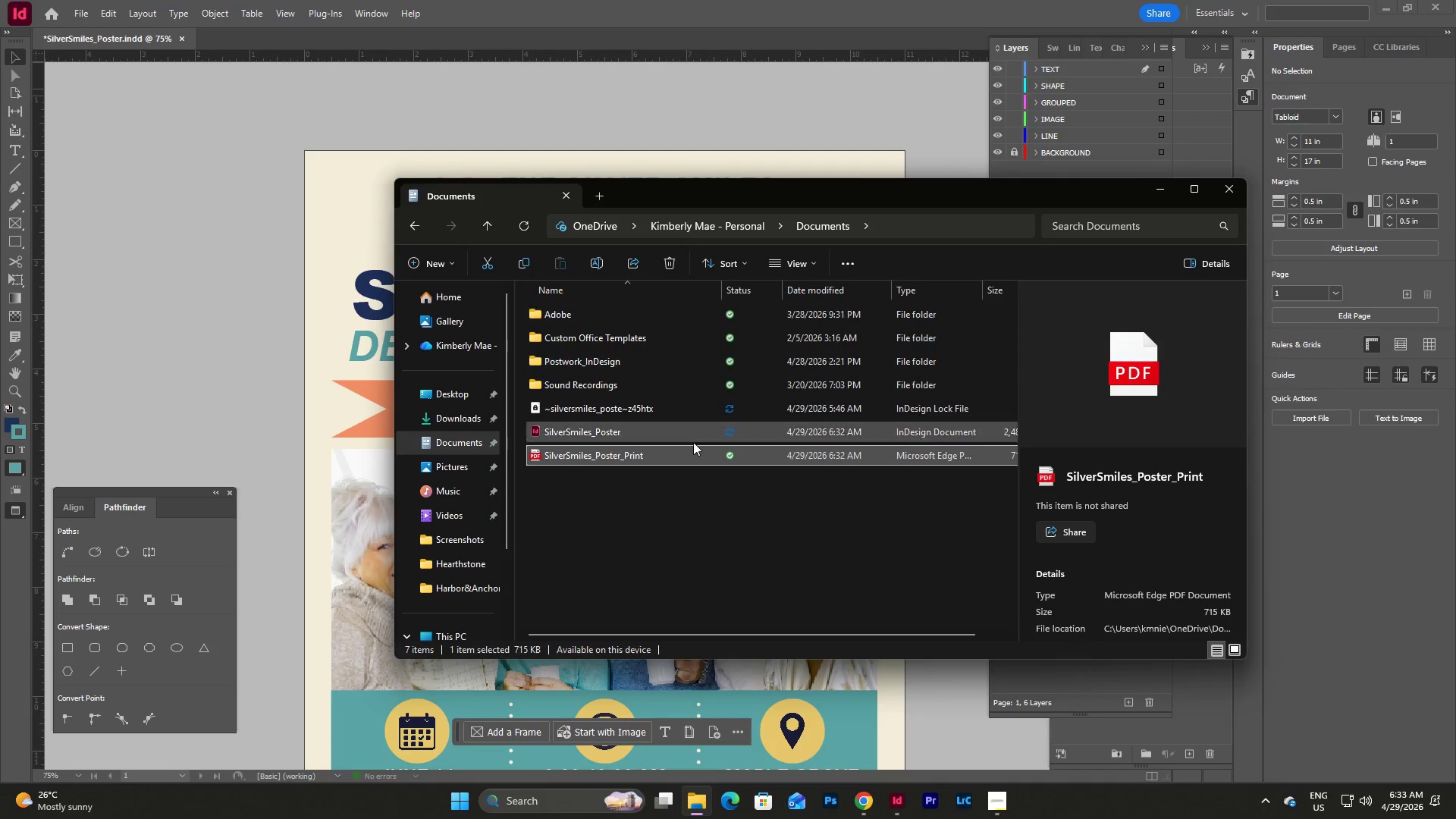 
left_click([654, 524])
 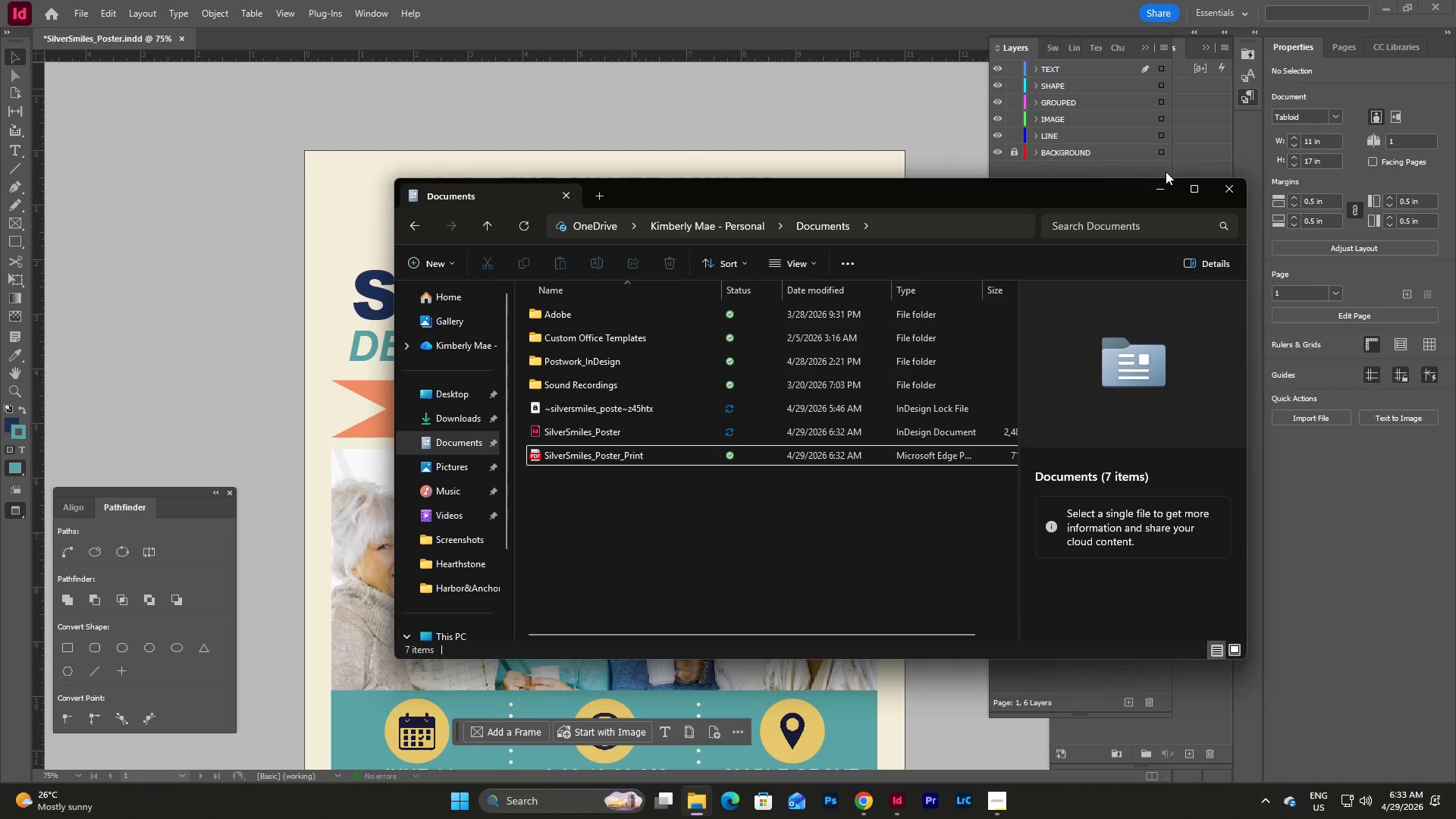 
left_click([1165, 191])
 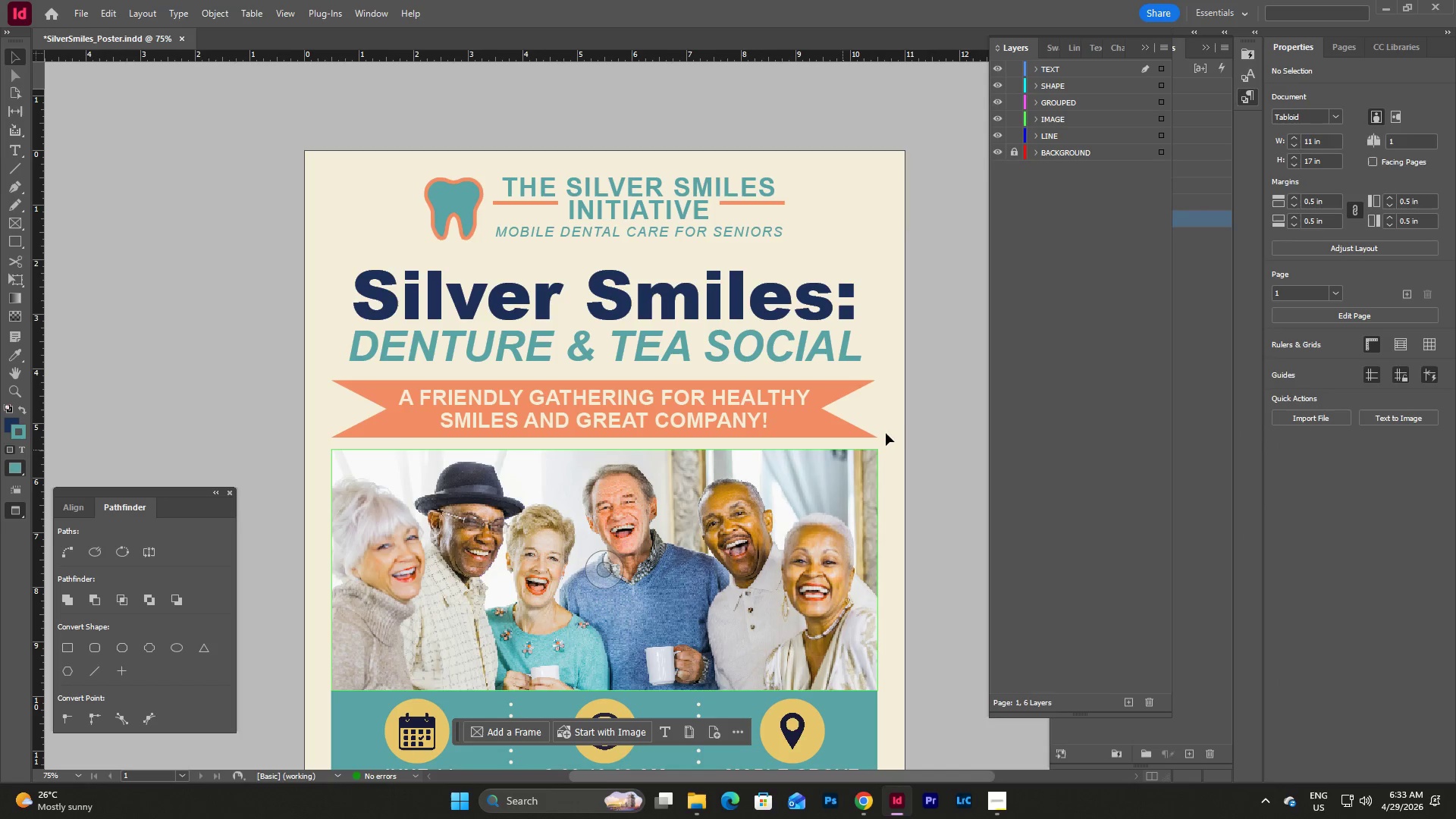 
scroll: coordinate [934, 412], scroll_direction: down, amount: 5.0
 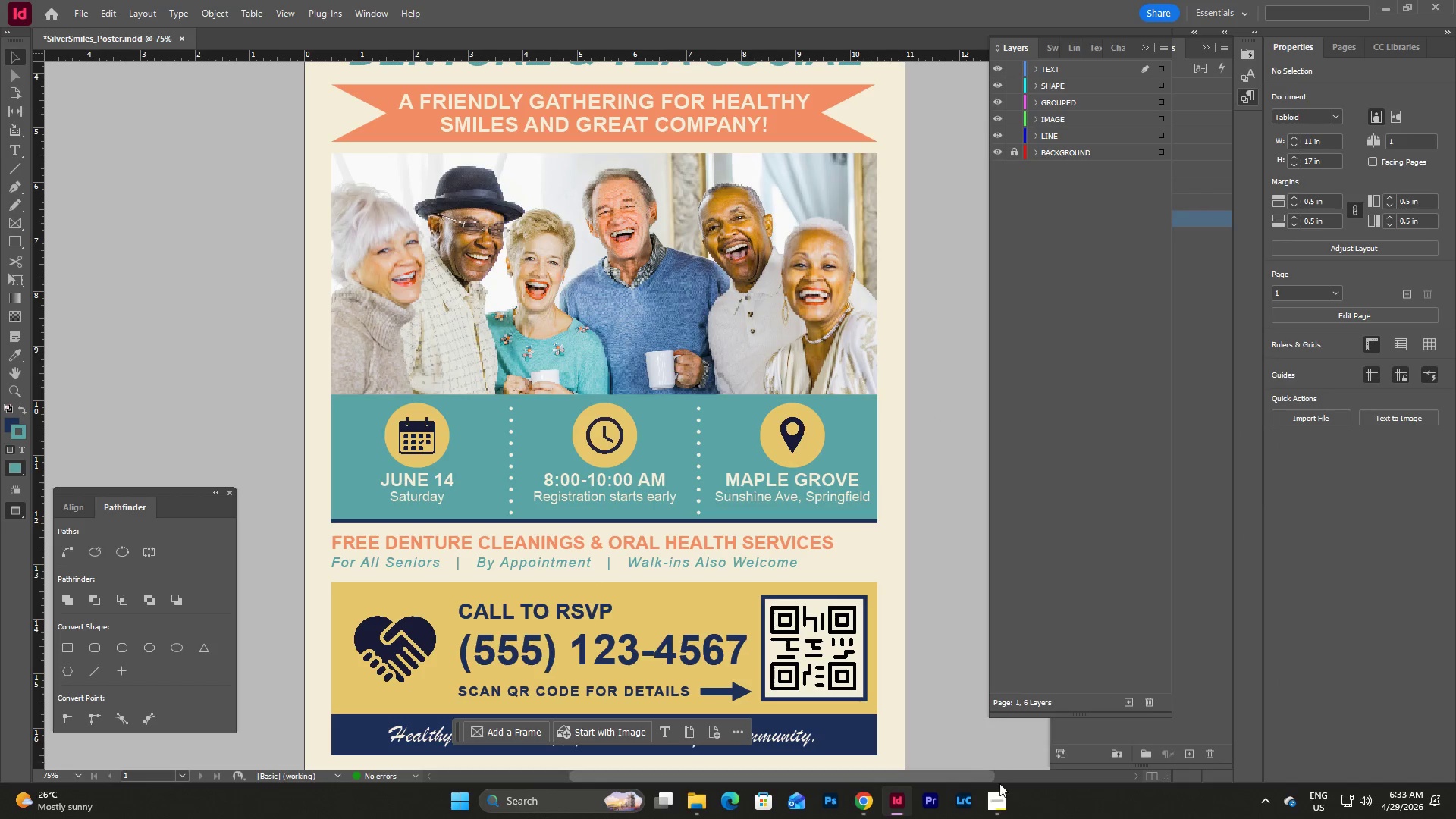 
left_click([1001, 808])